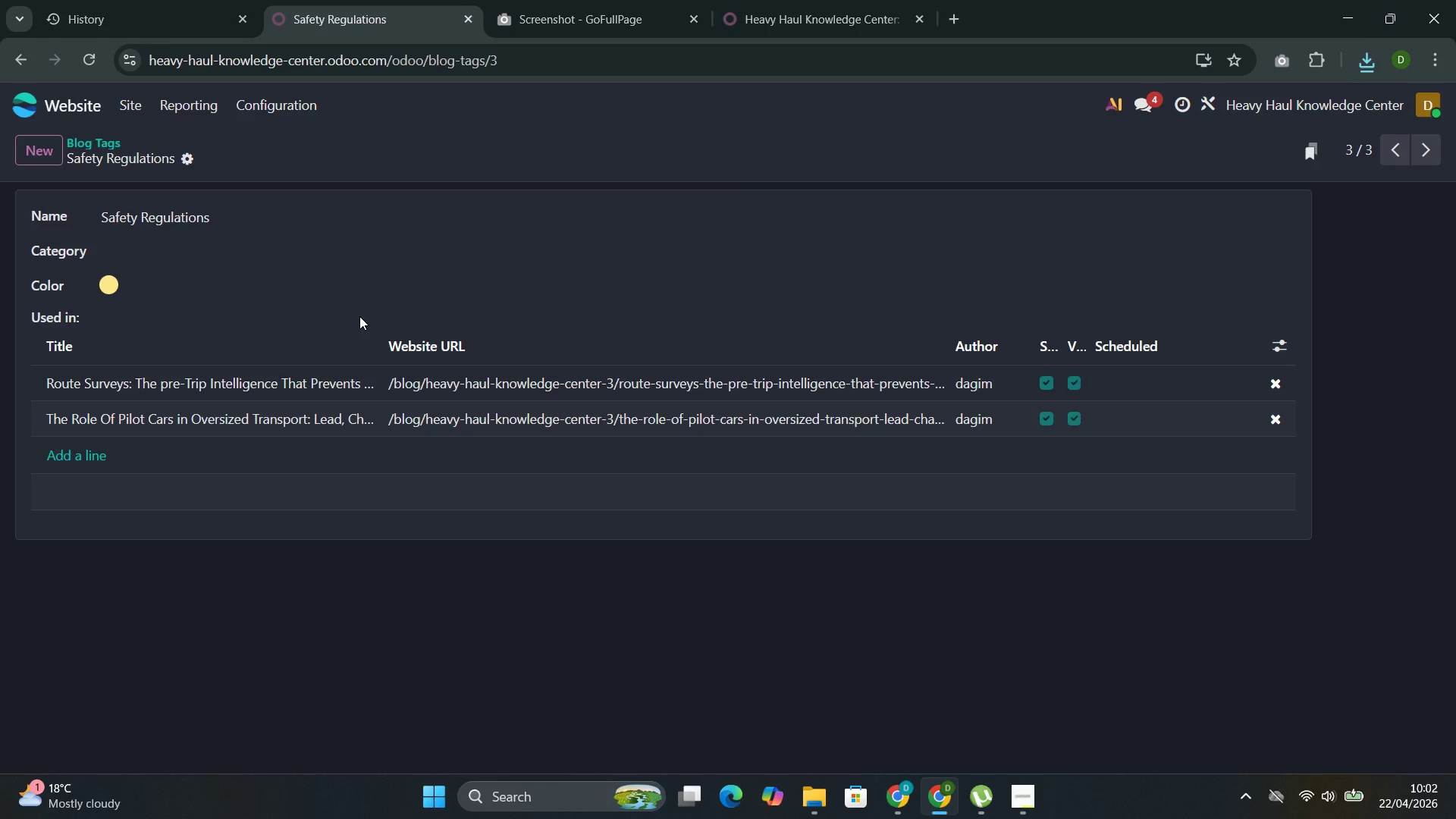 
left_click([359, 316])
 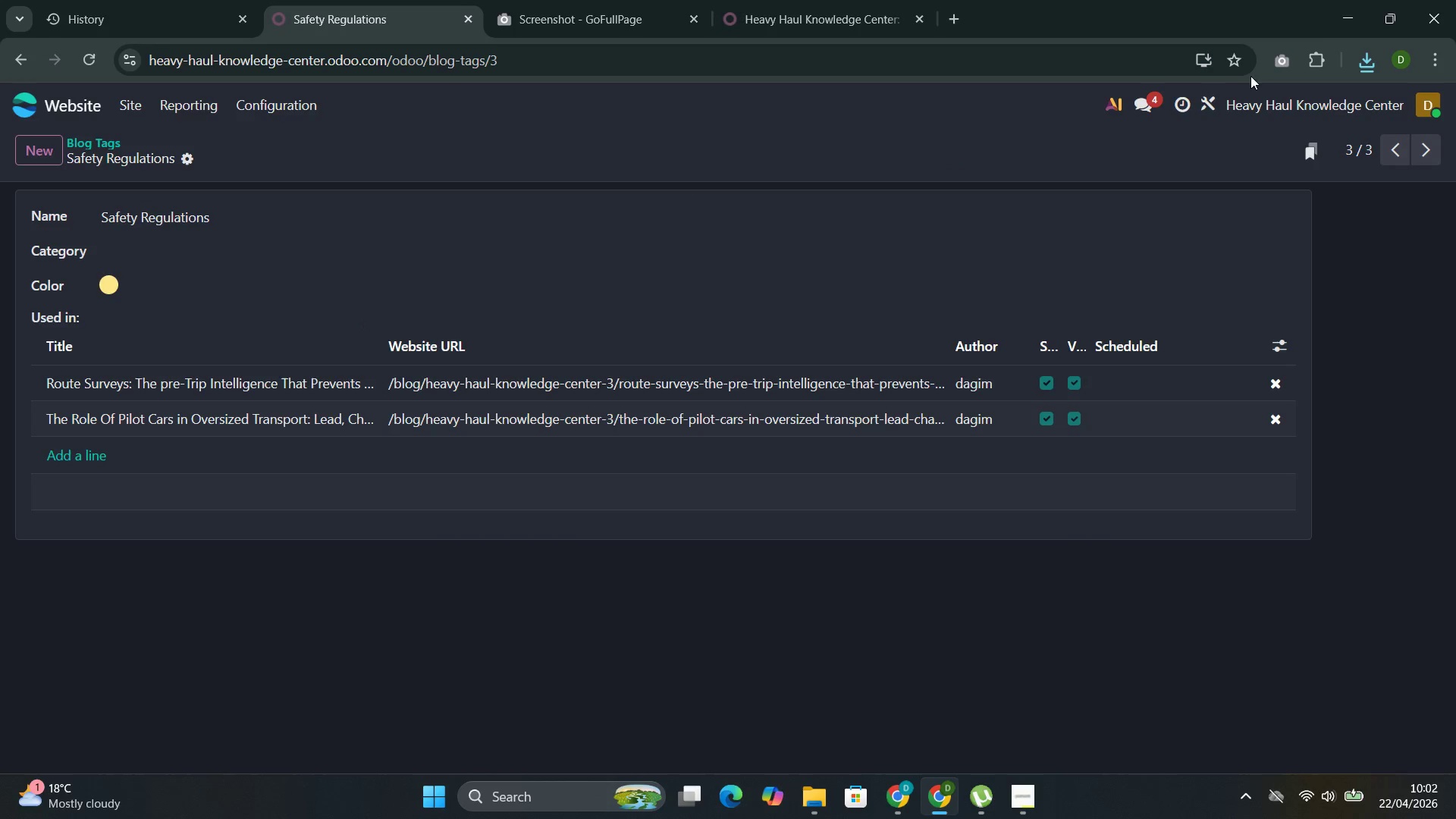 
left_click([1281, 63])
 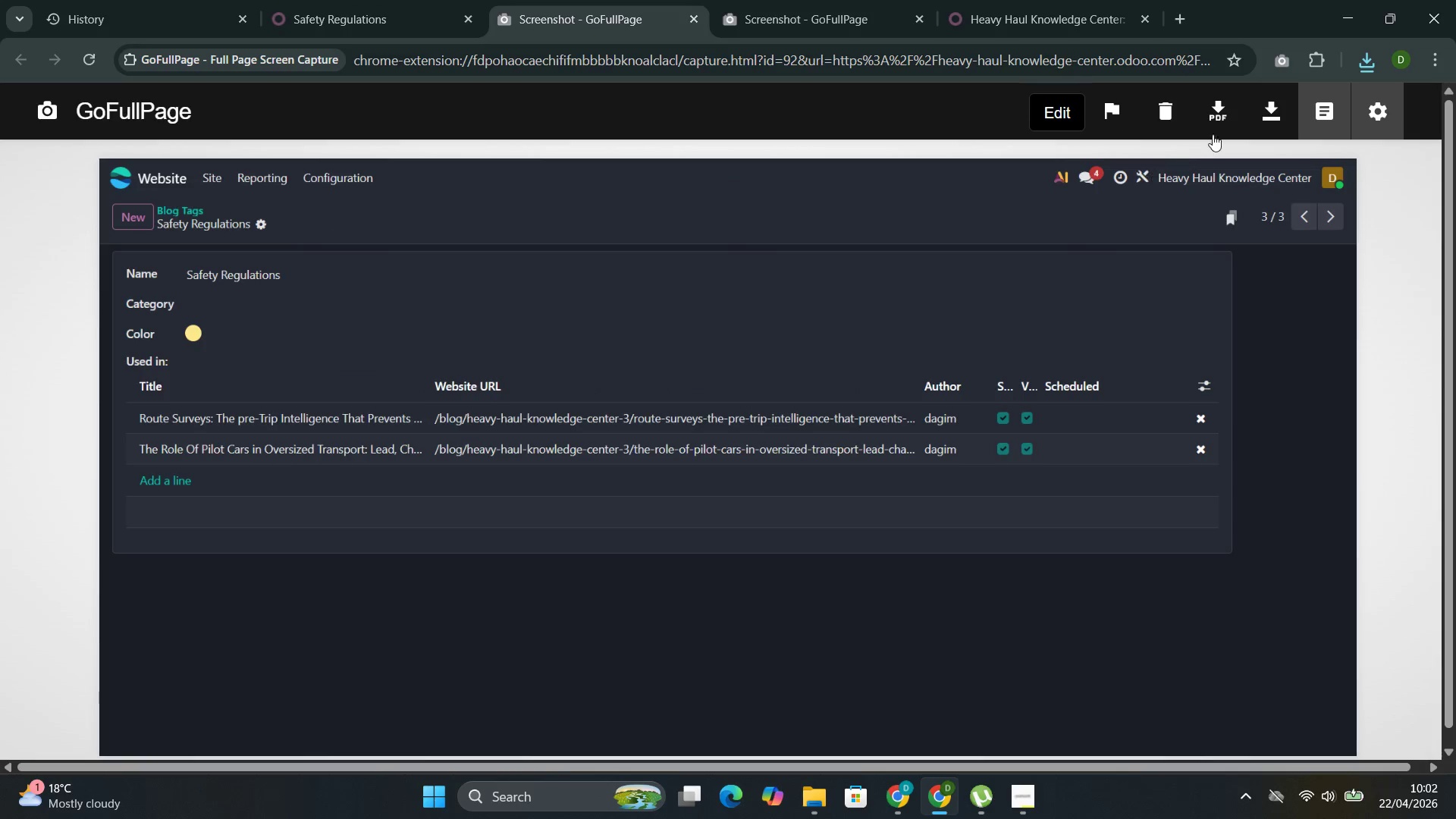 
left_click([1232, 115])
 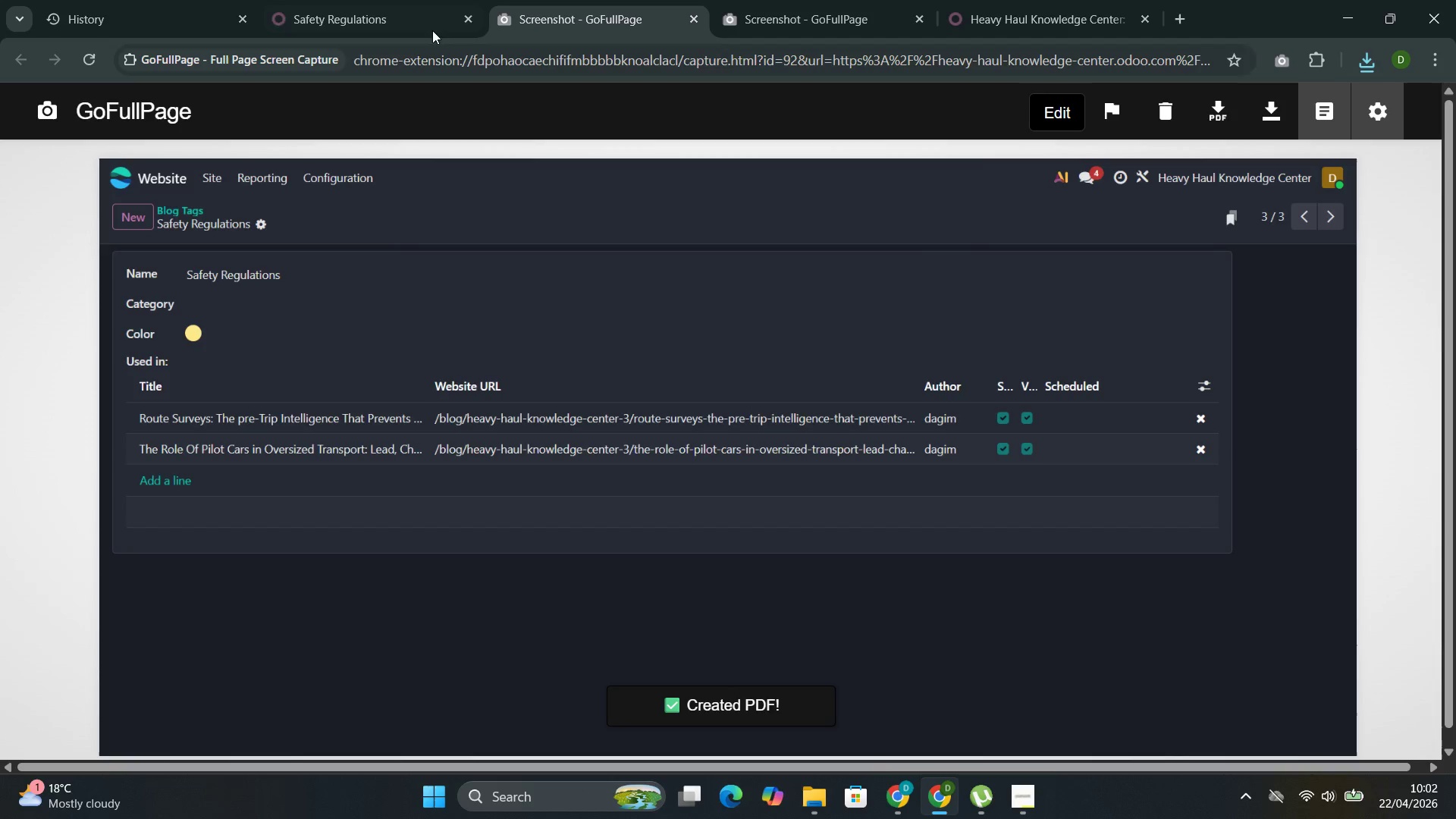 
left_click([410, 20])
 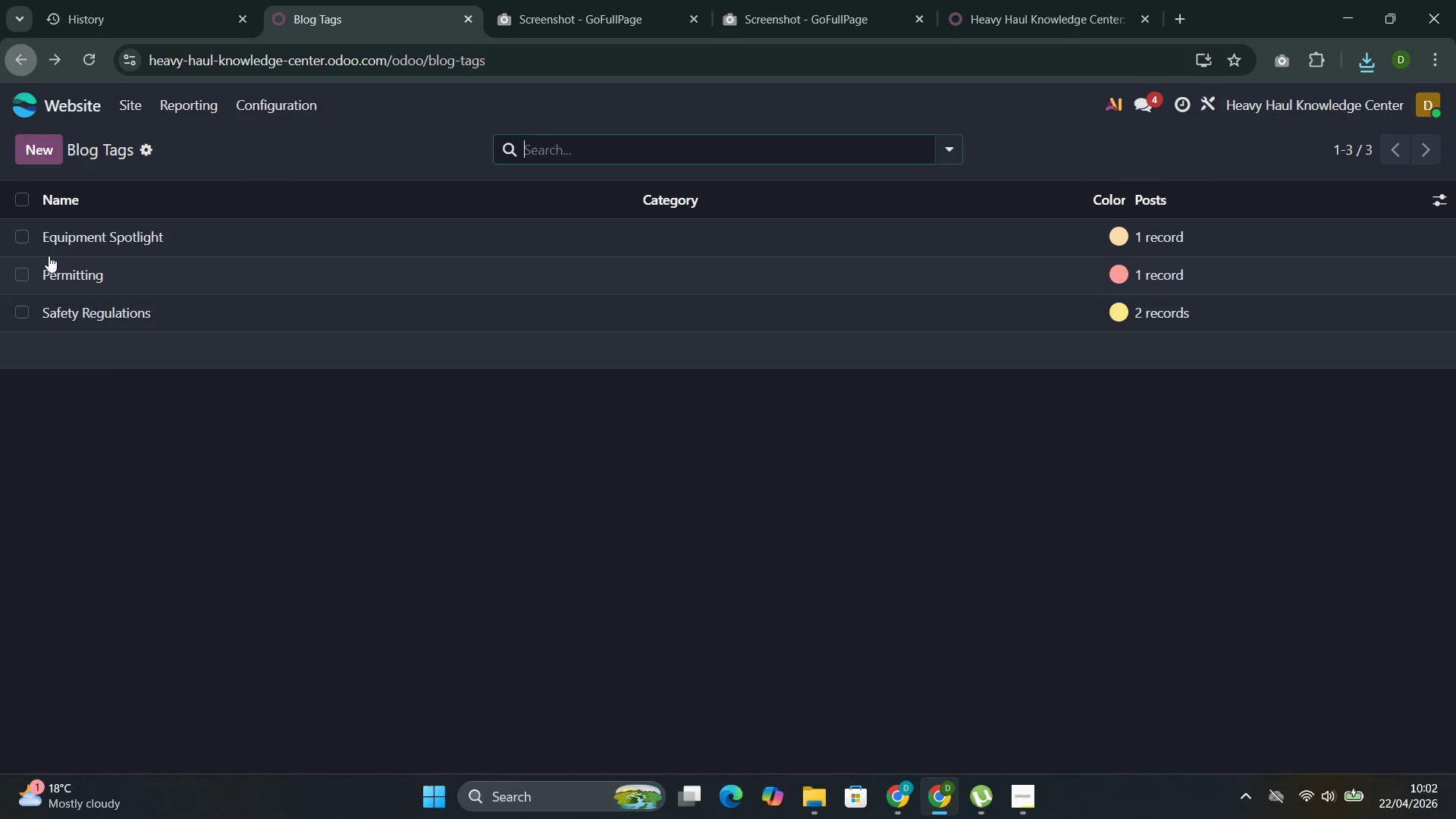 
left_click([219, 275])
 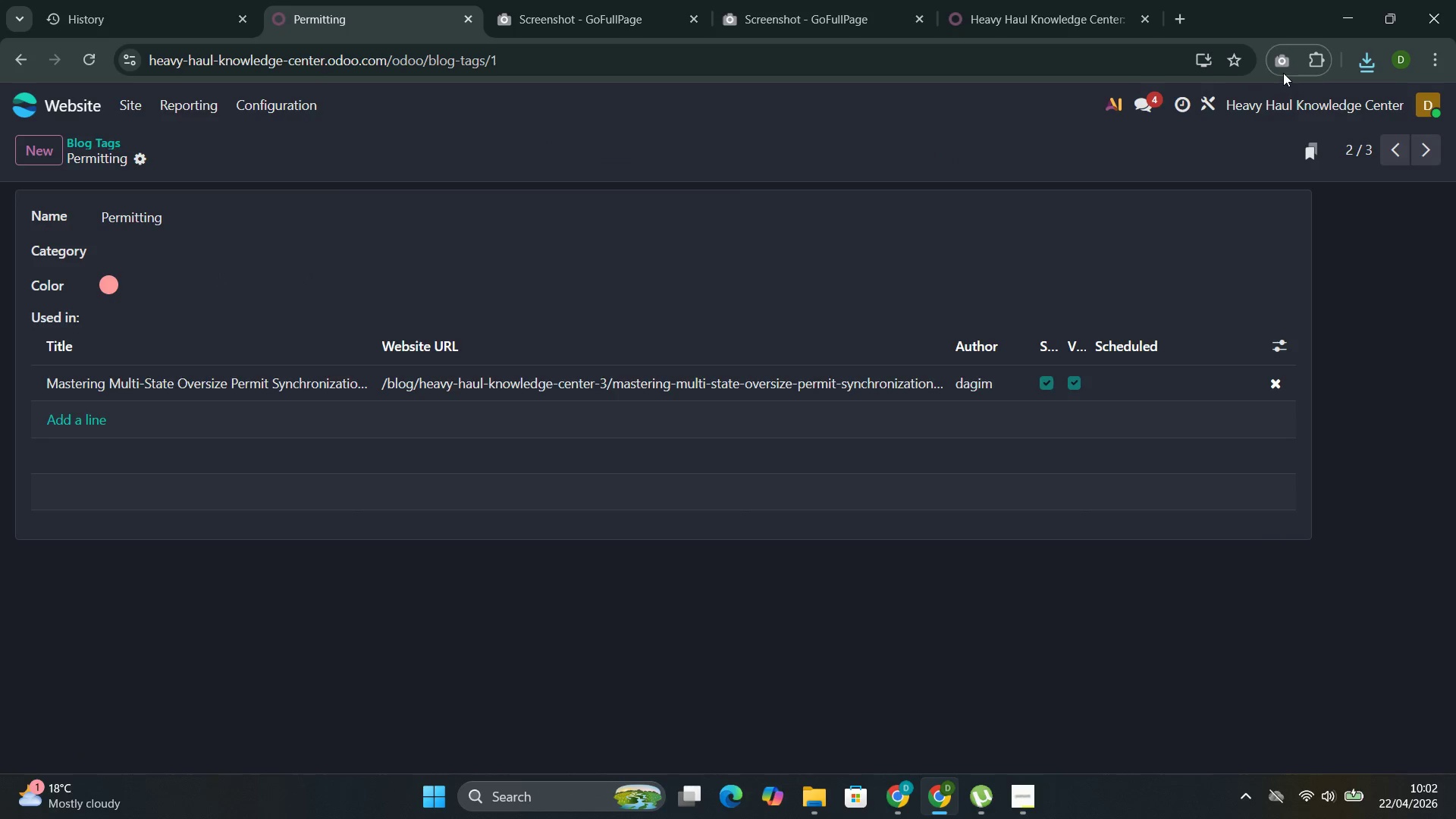 
left_click([1284, 63])
 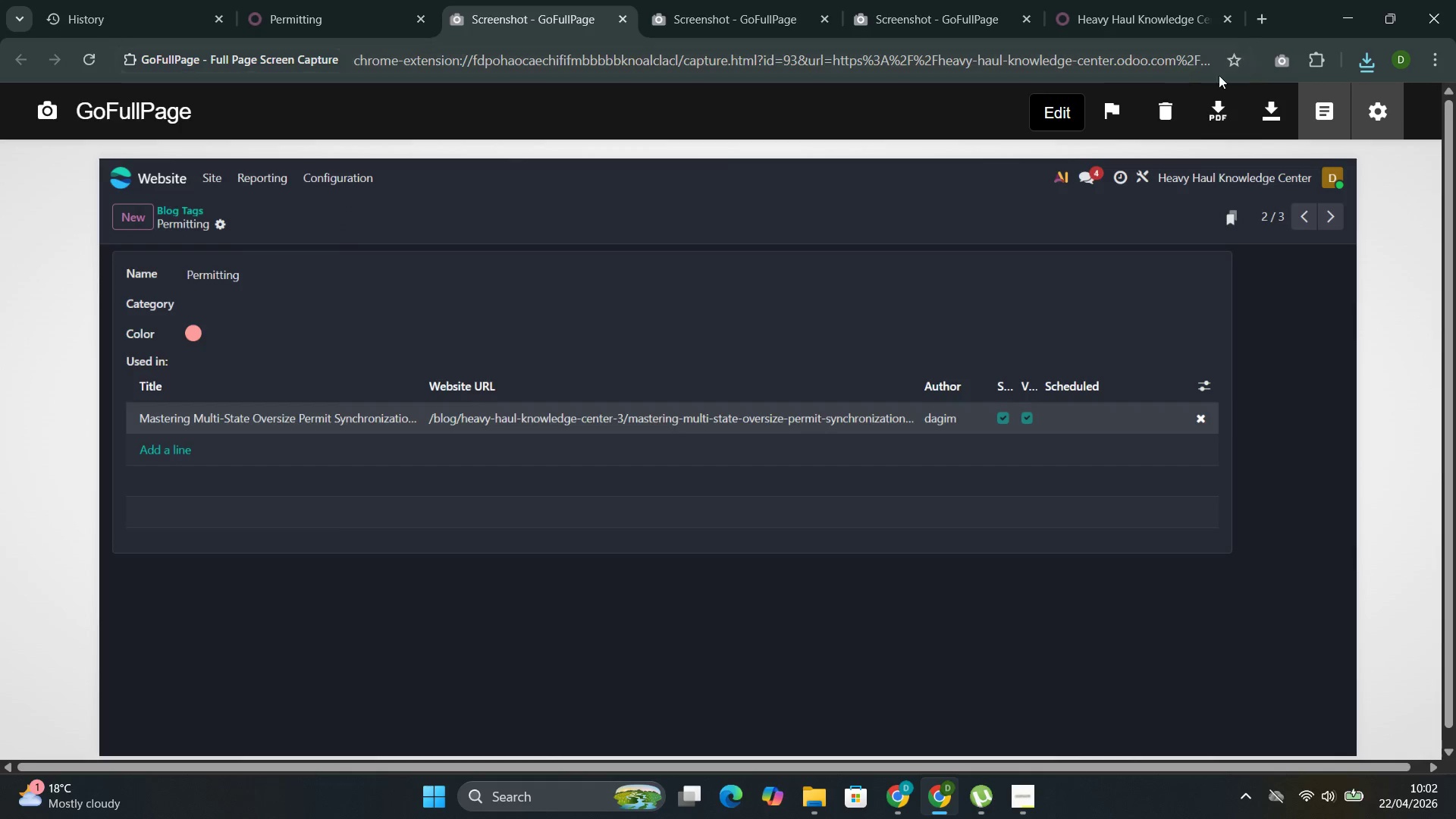 
left_click([1221, 105])
 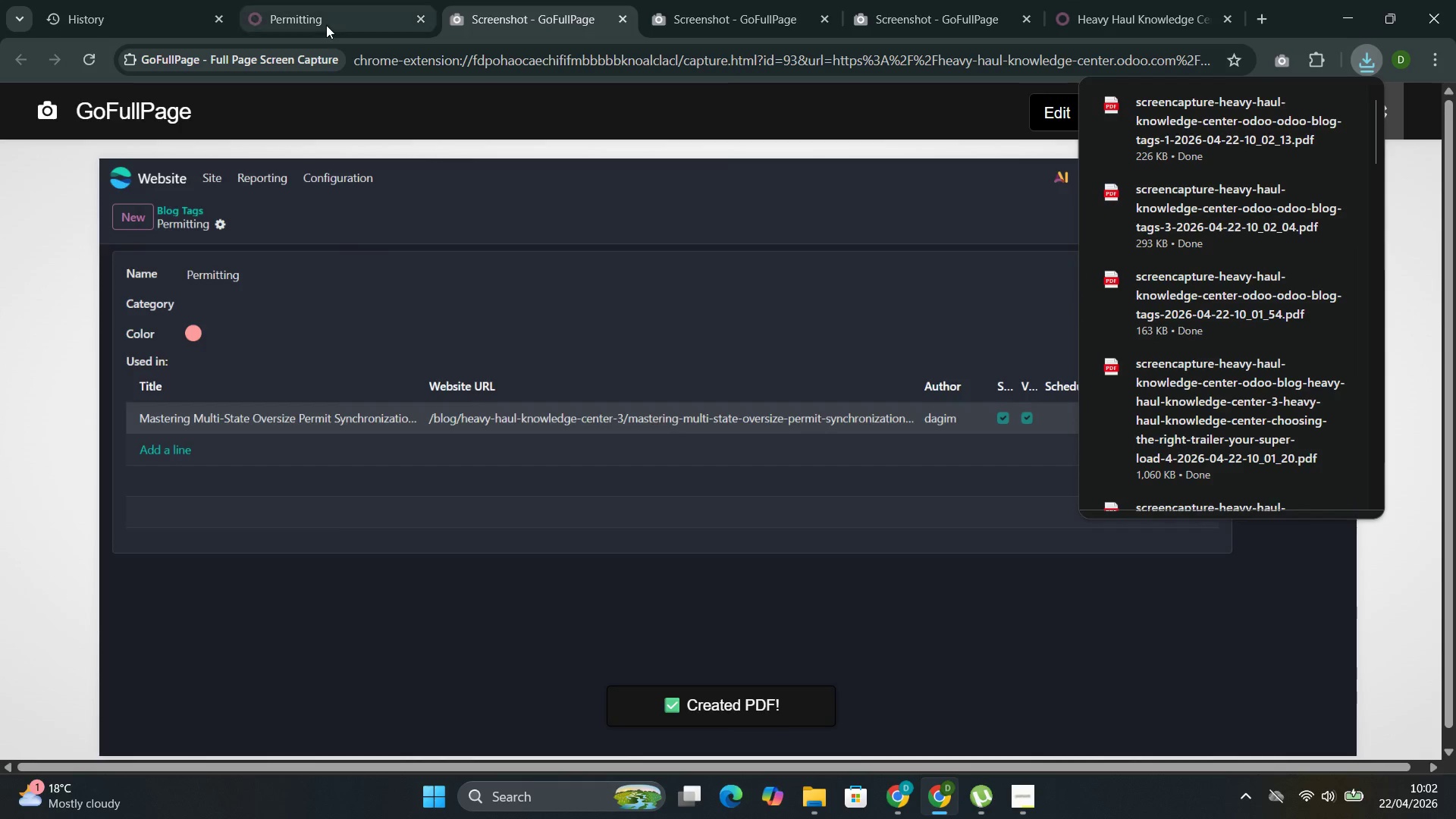 
left_click([326, 16])
 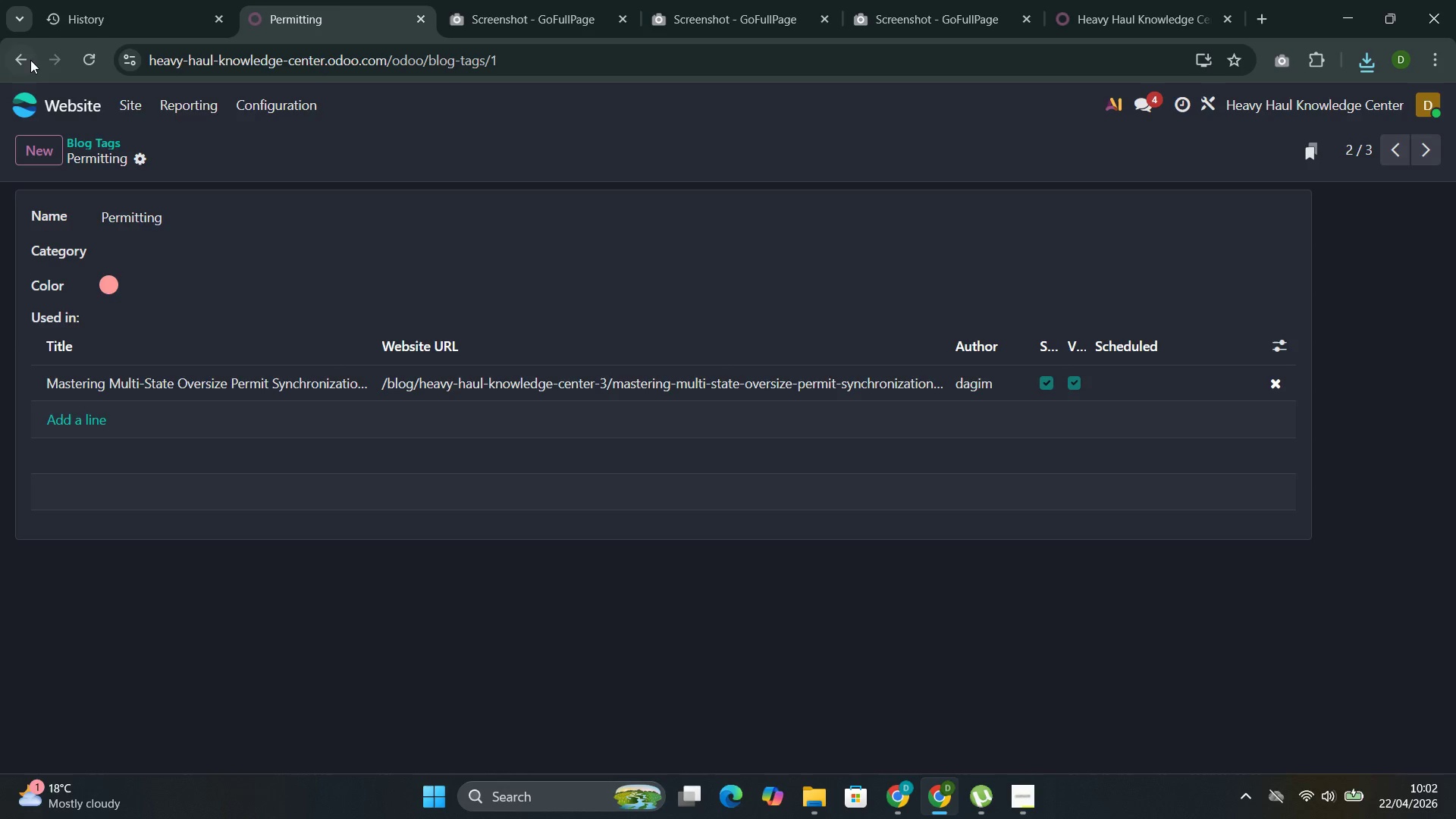 
left_click([21, 54])
 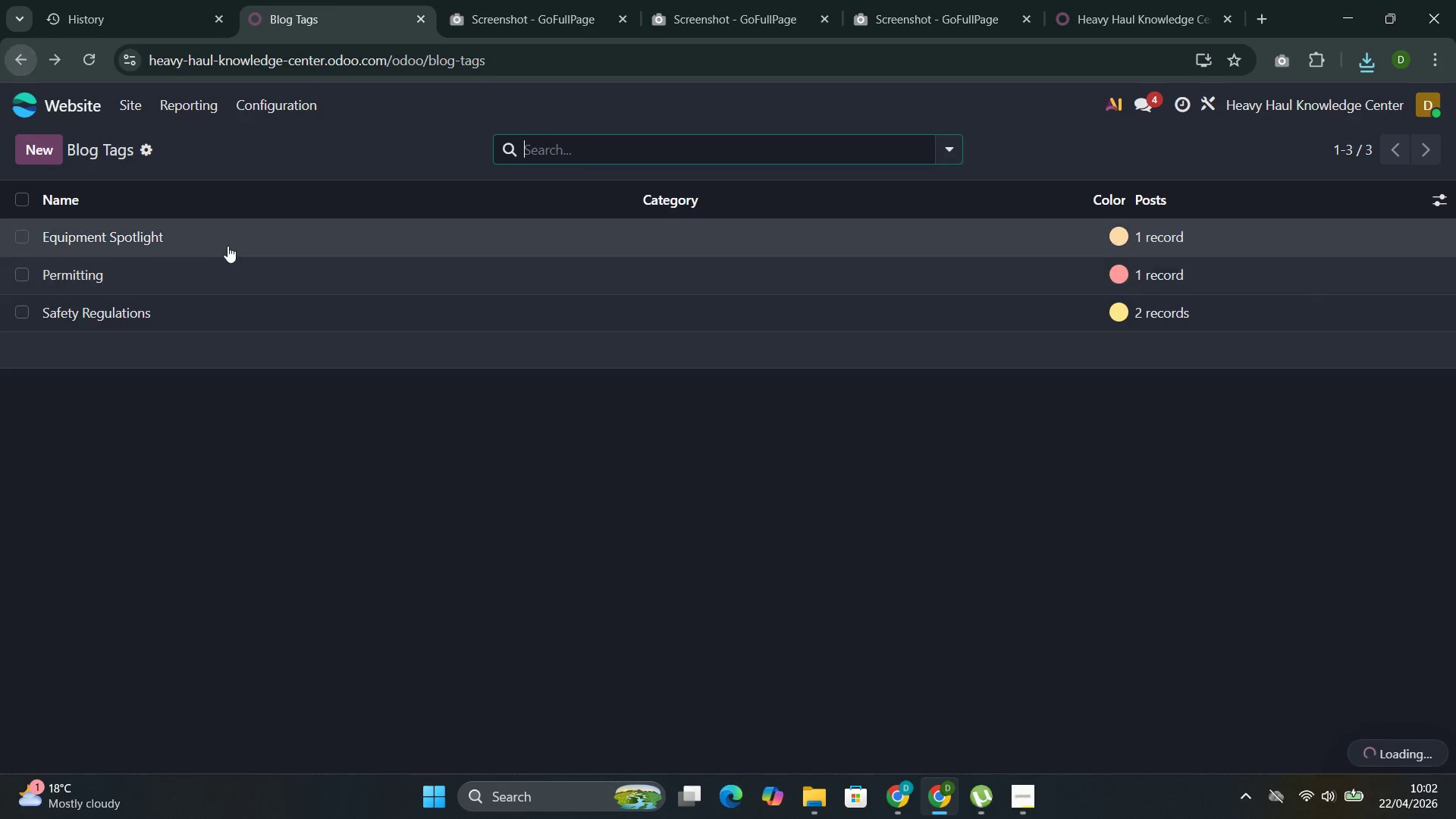 
left_click([234, 239])
 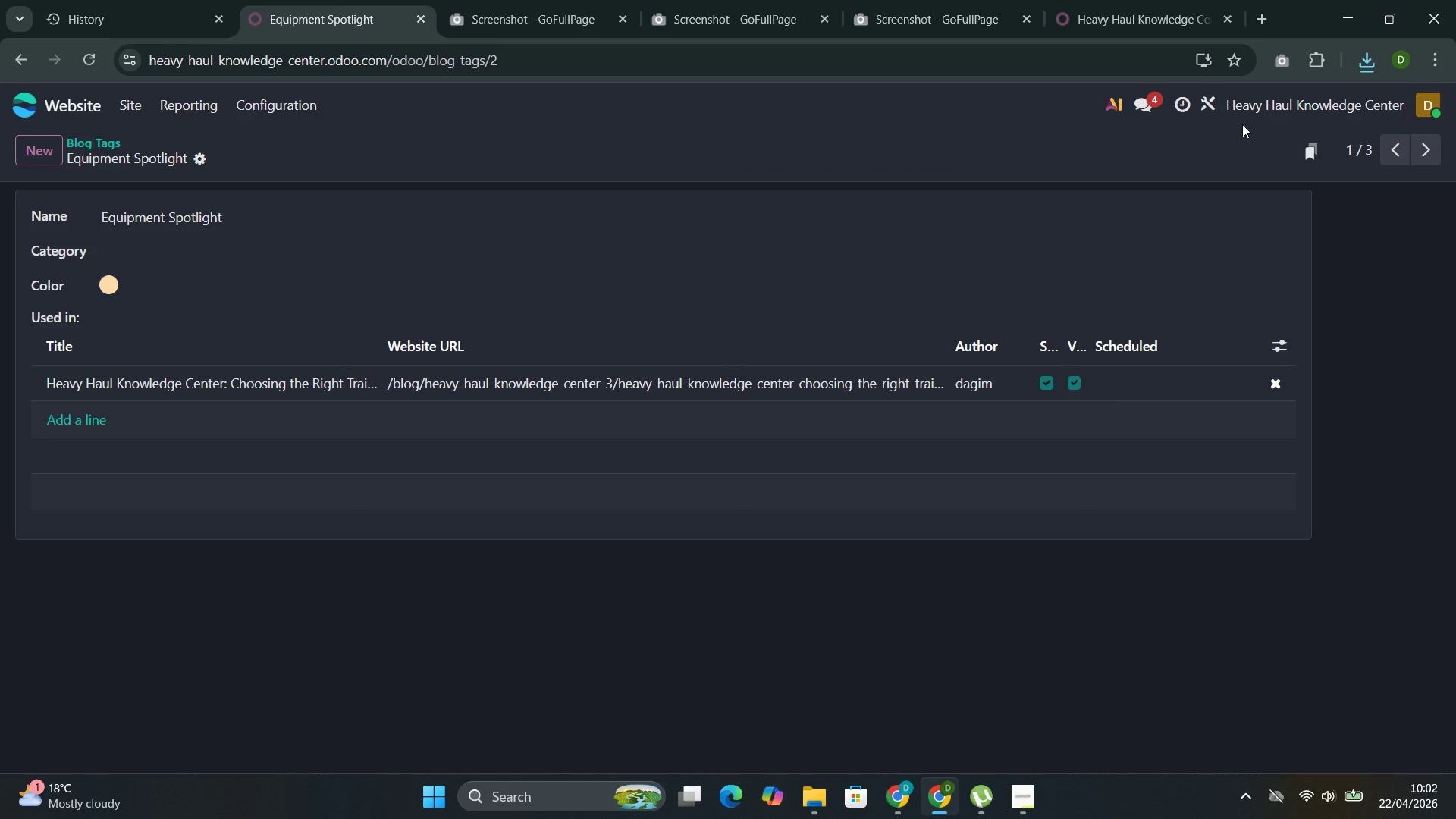 
left_click([1285, 64])
 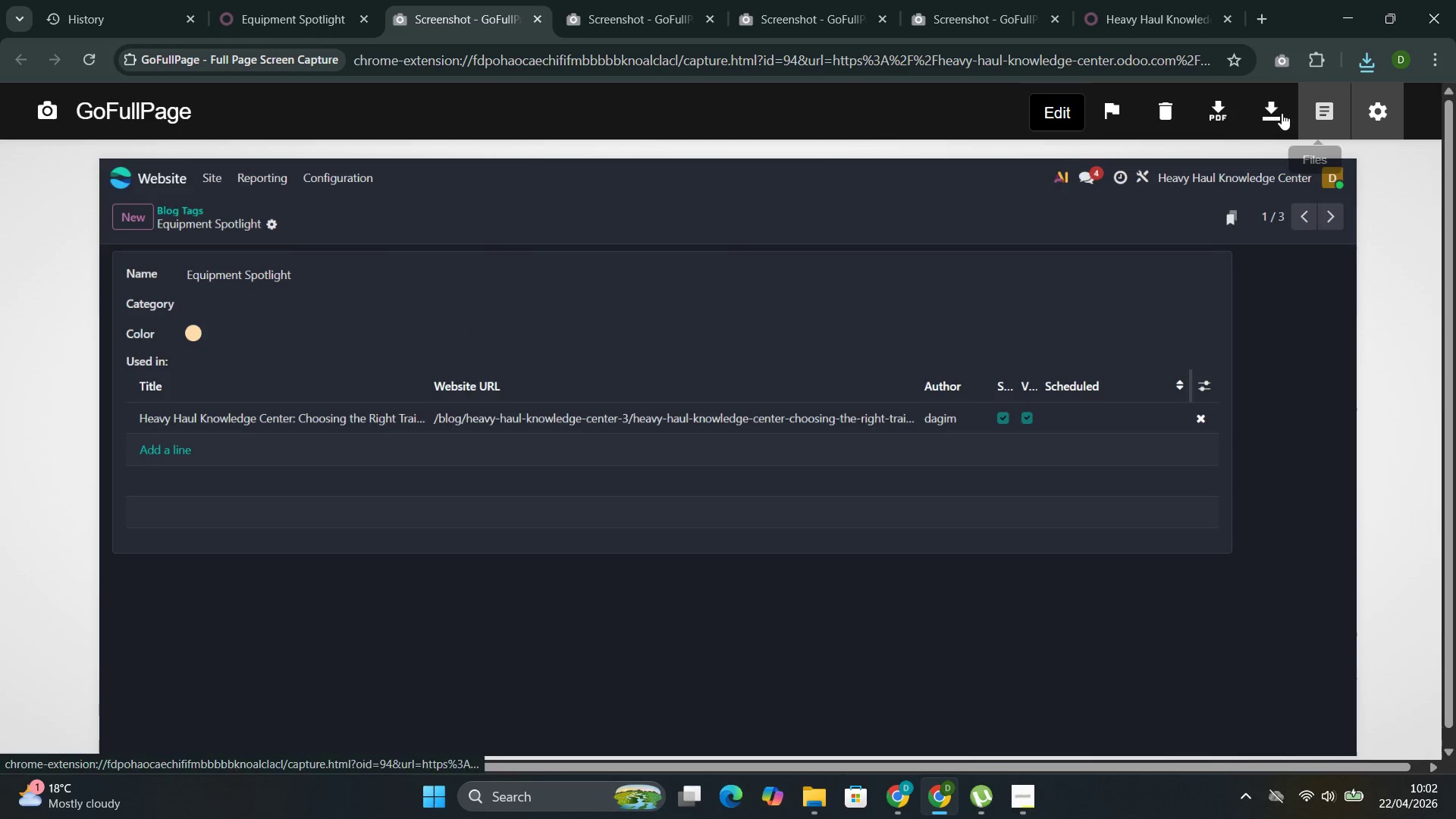 
left_click([1228, 106])
 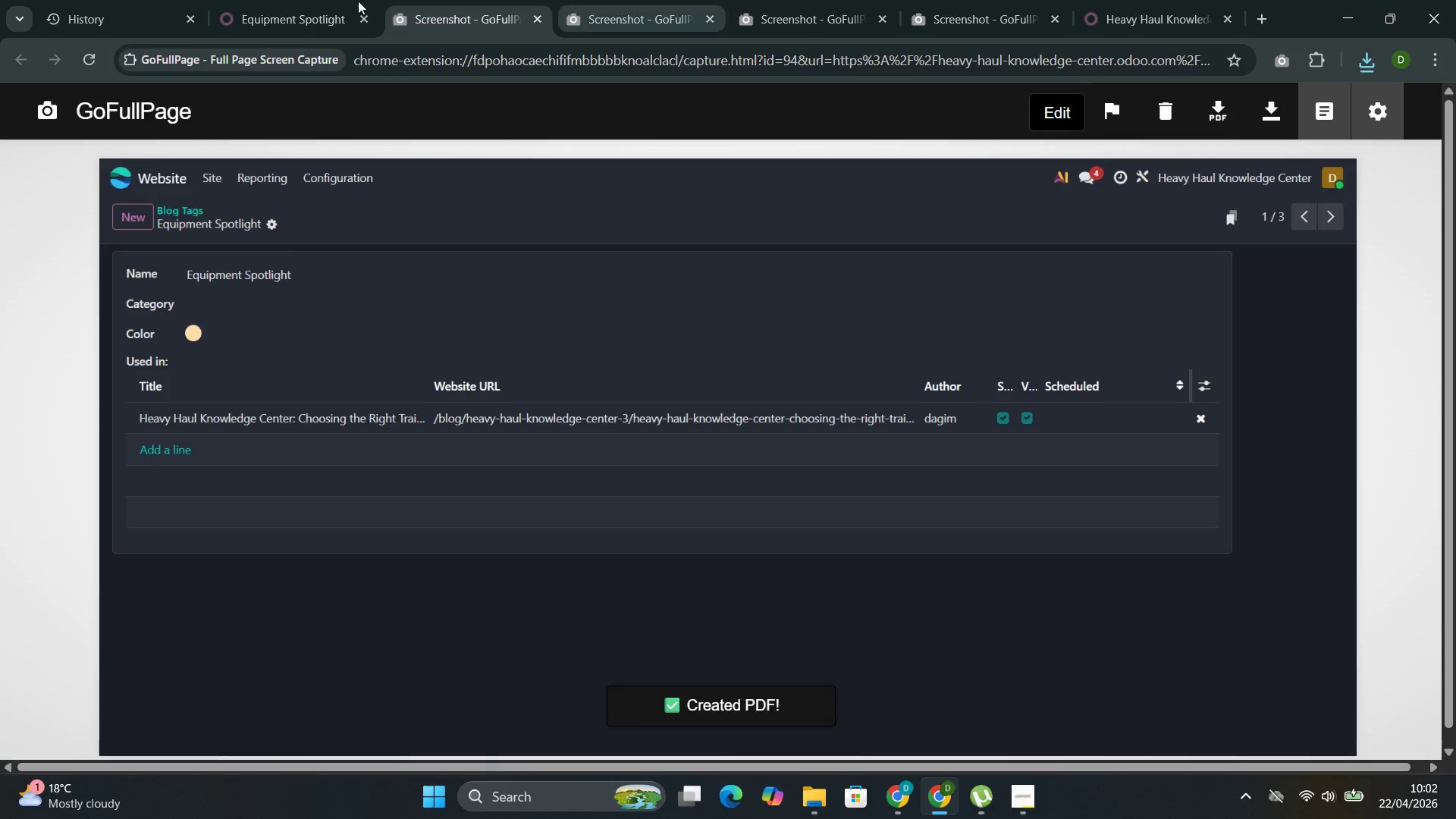 
left_click([243, 1])
 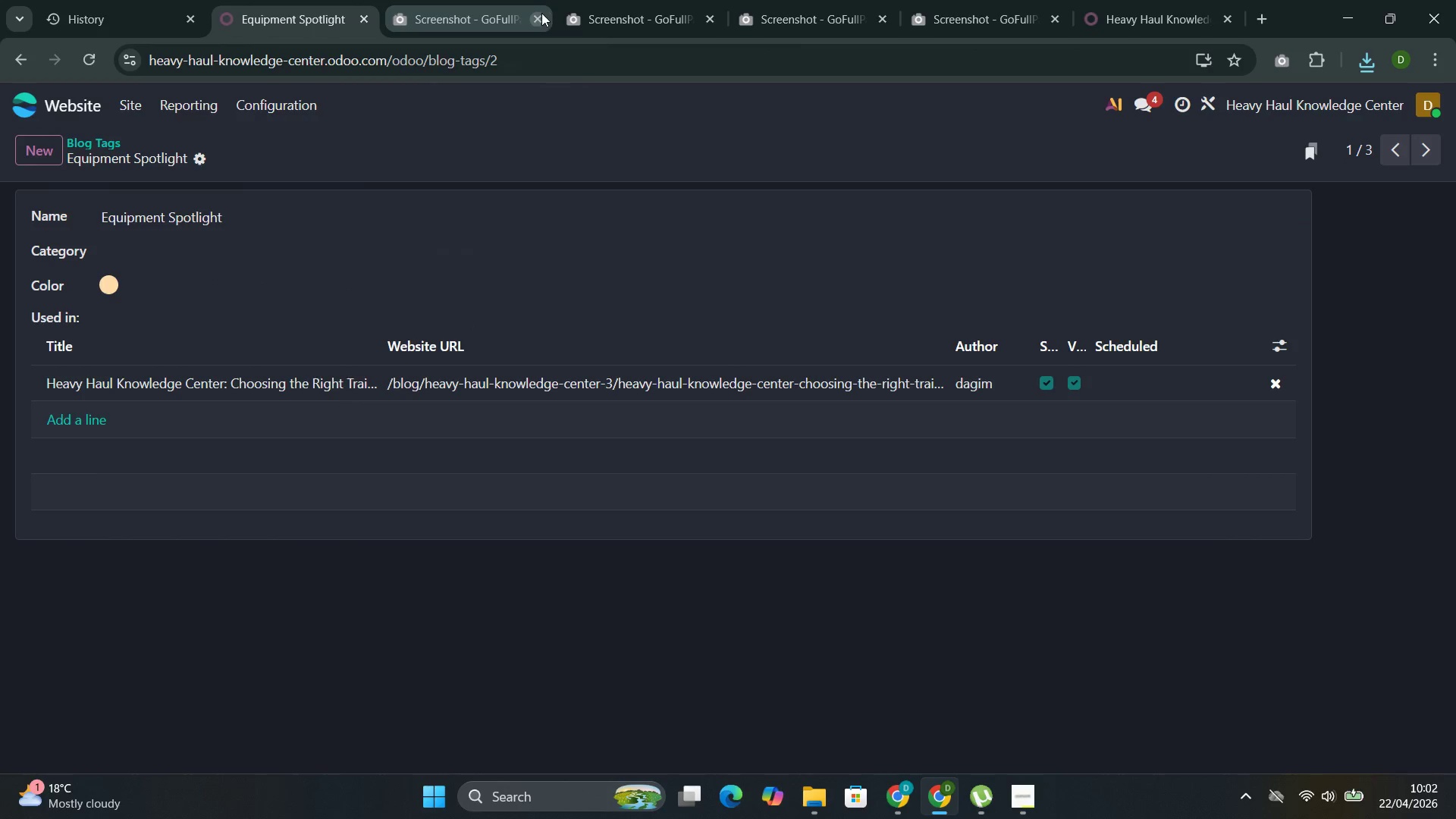 
left_click([538, 15])
 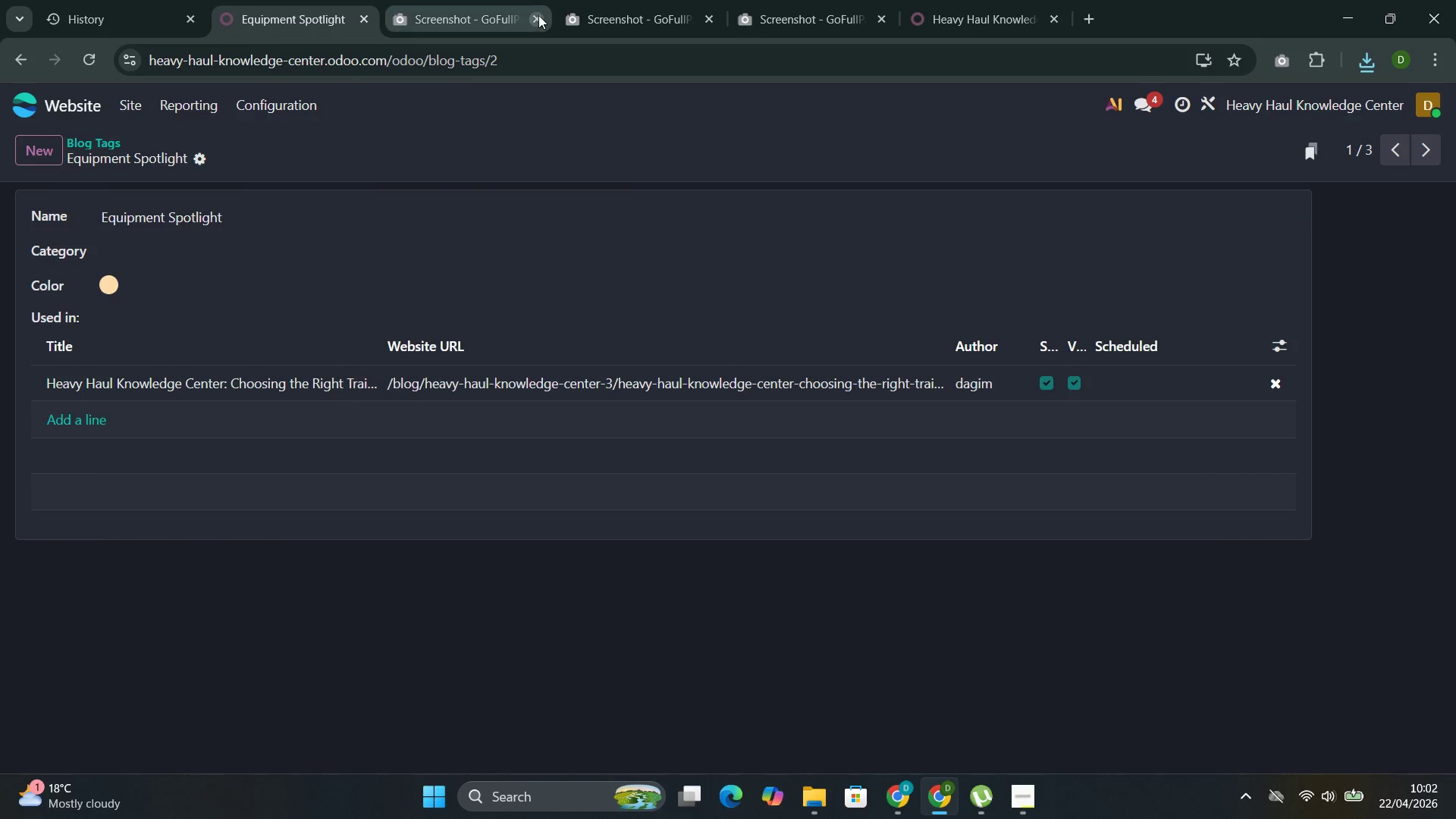 
left_click([538, 15])
 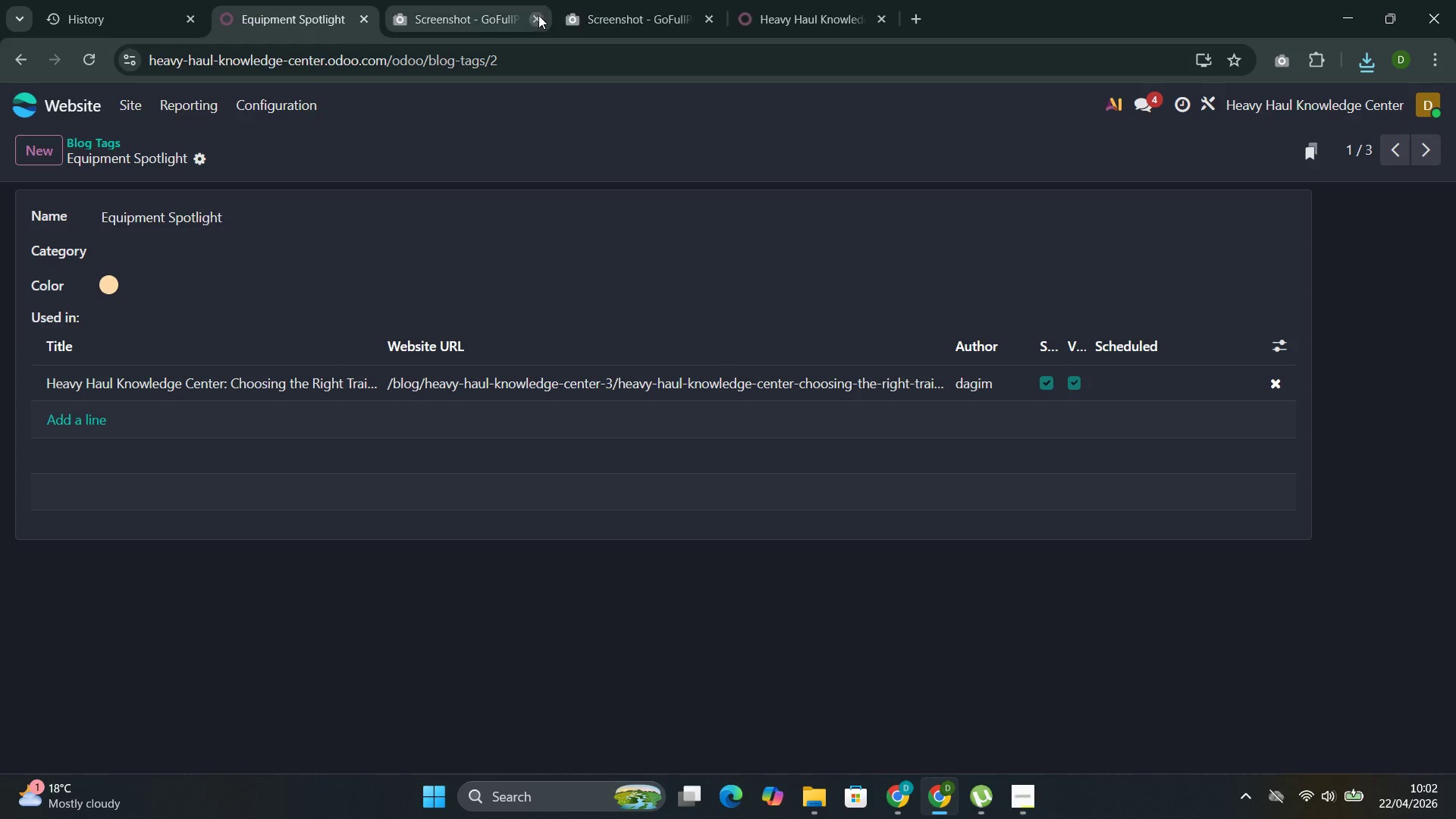 
left_click([538, 15])
 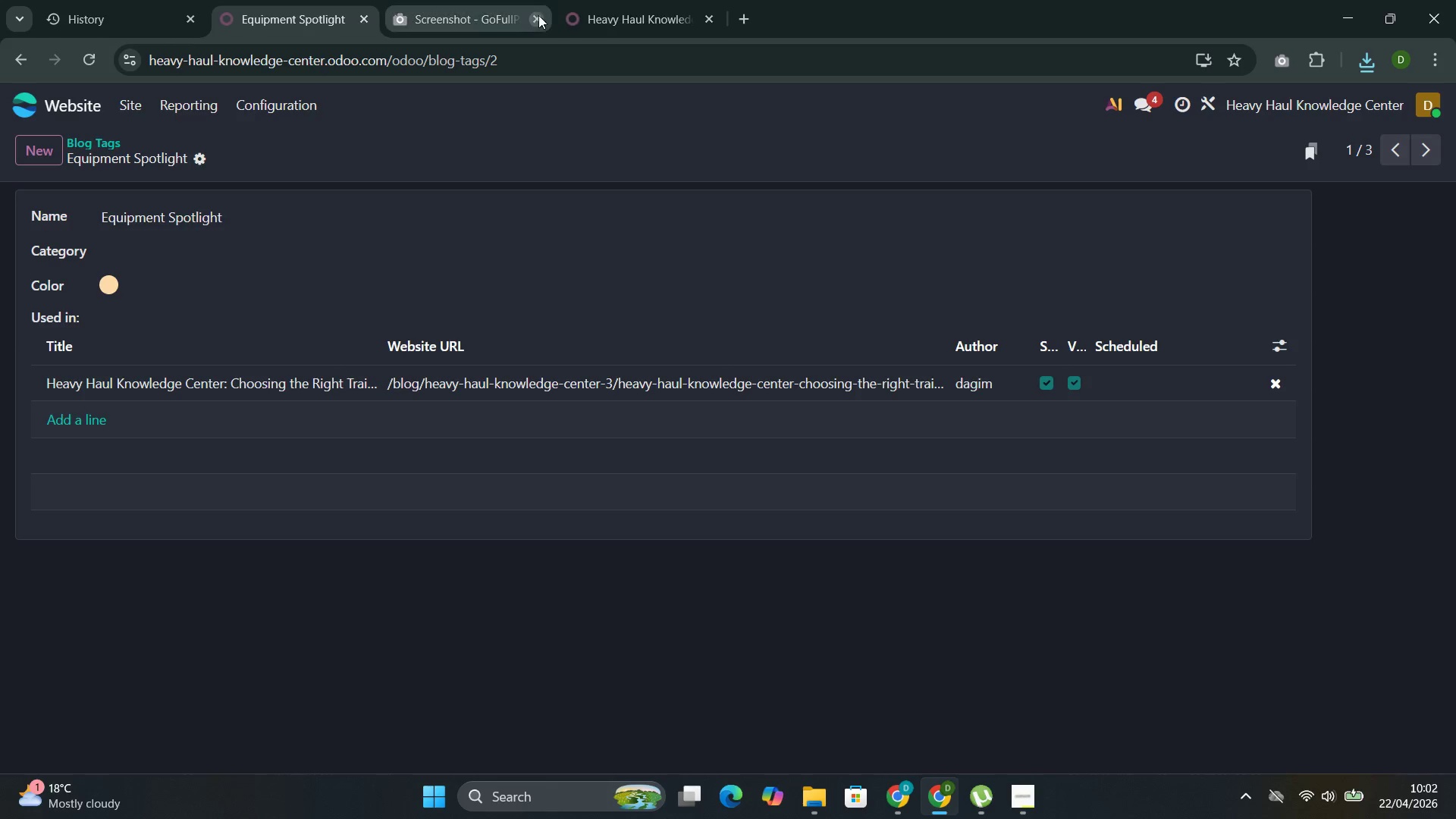 
left_click([538, 15])
 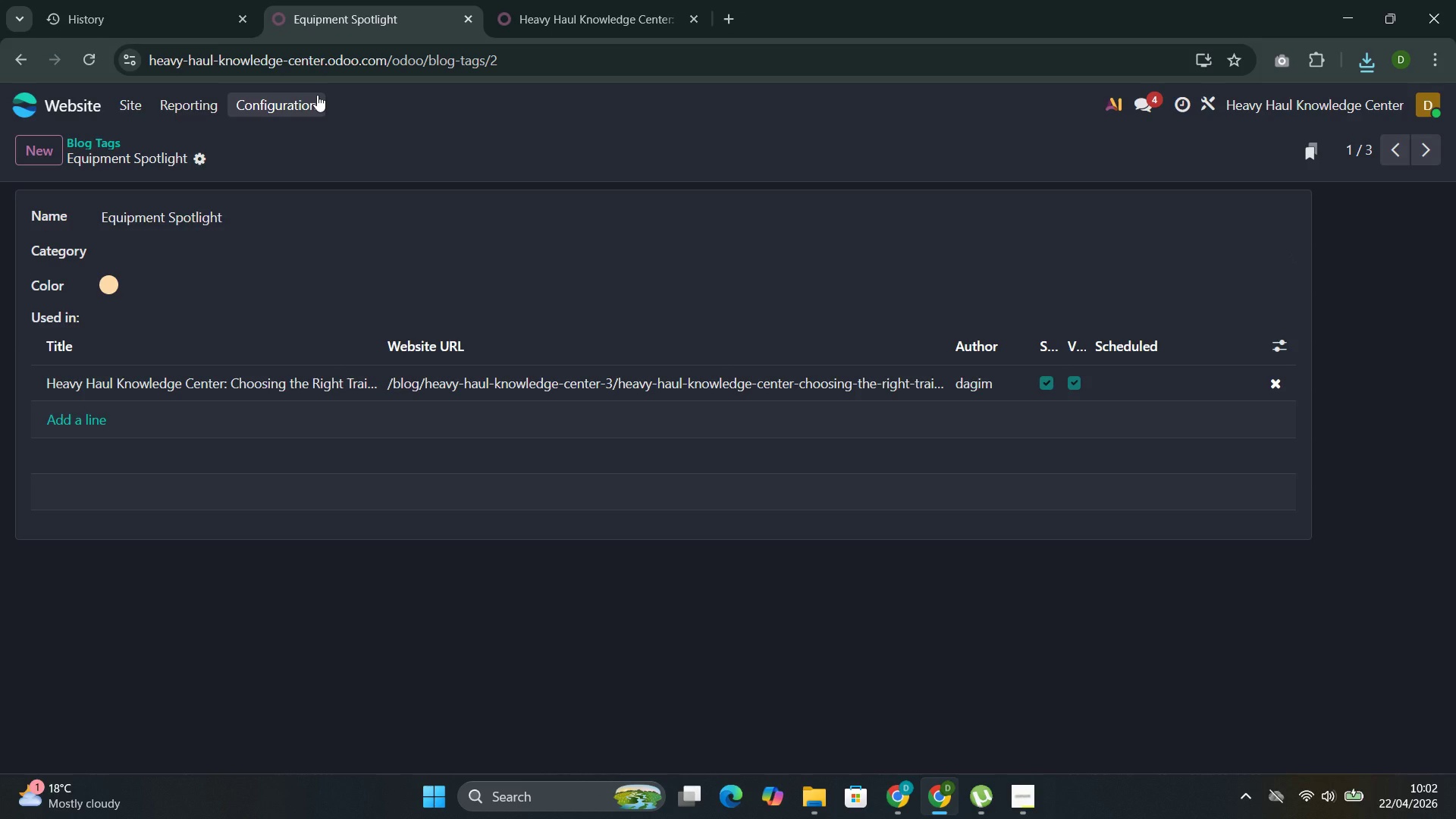 
wait(7.97)
 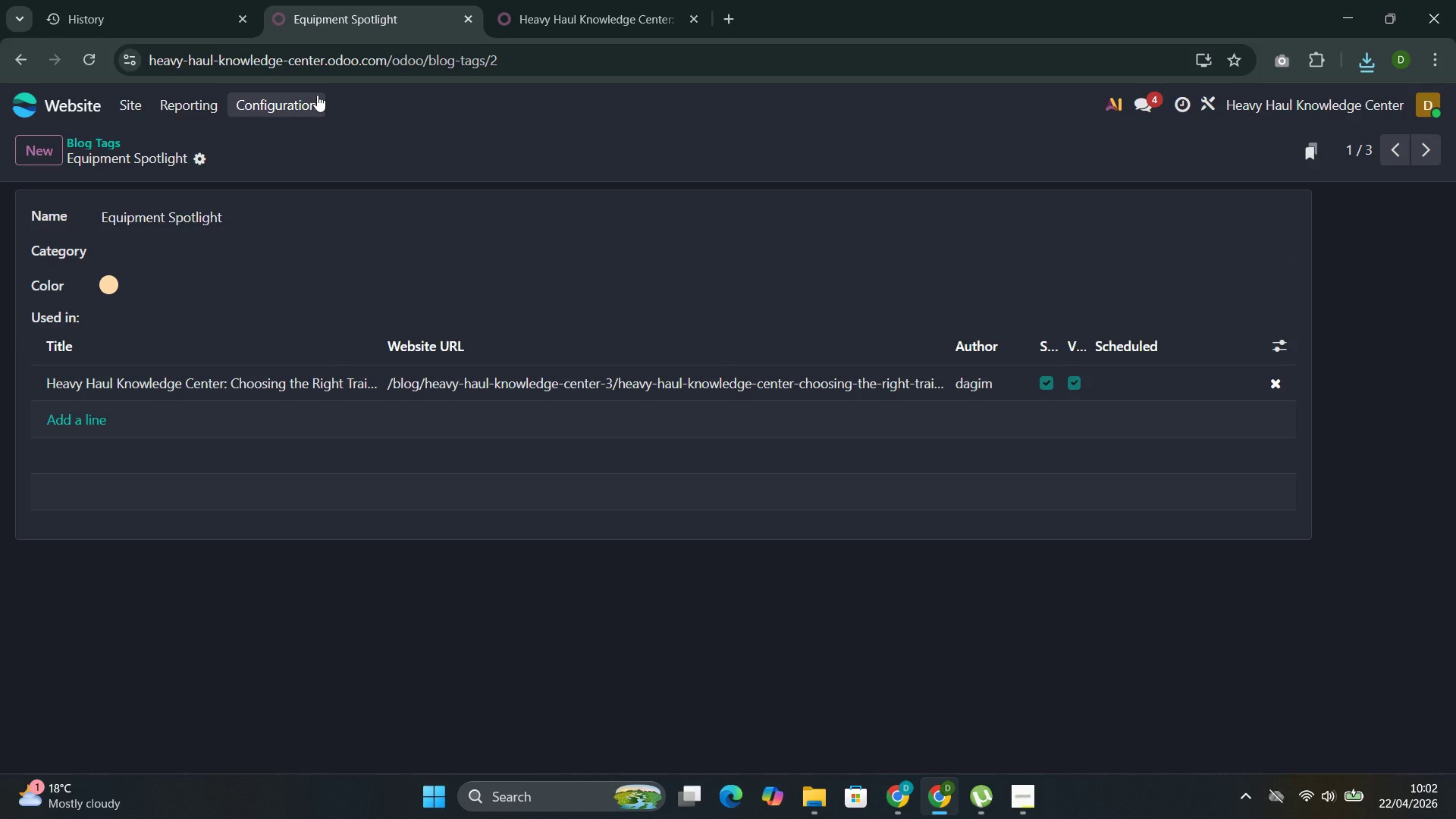 
left_click([86, 105])
 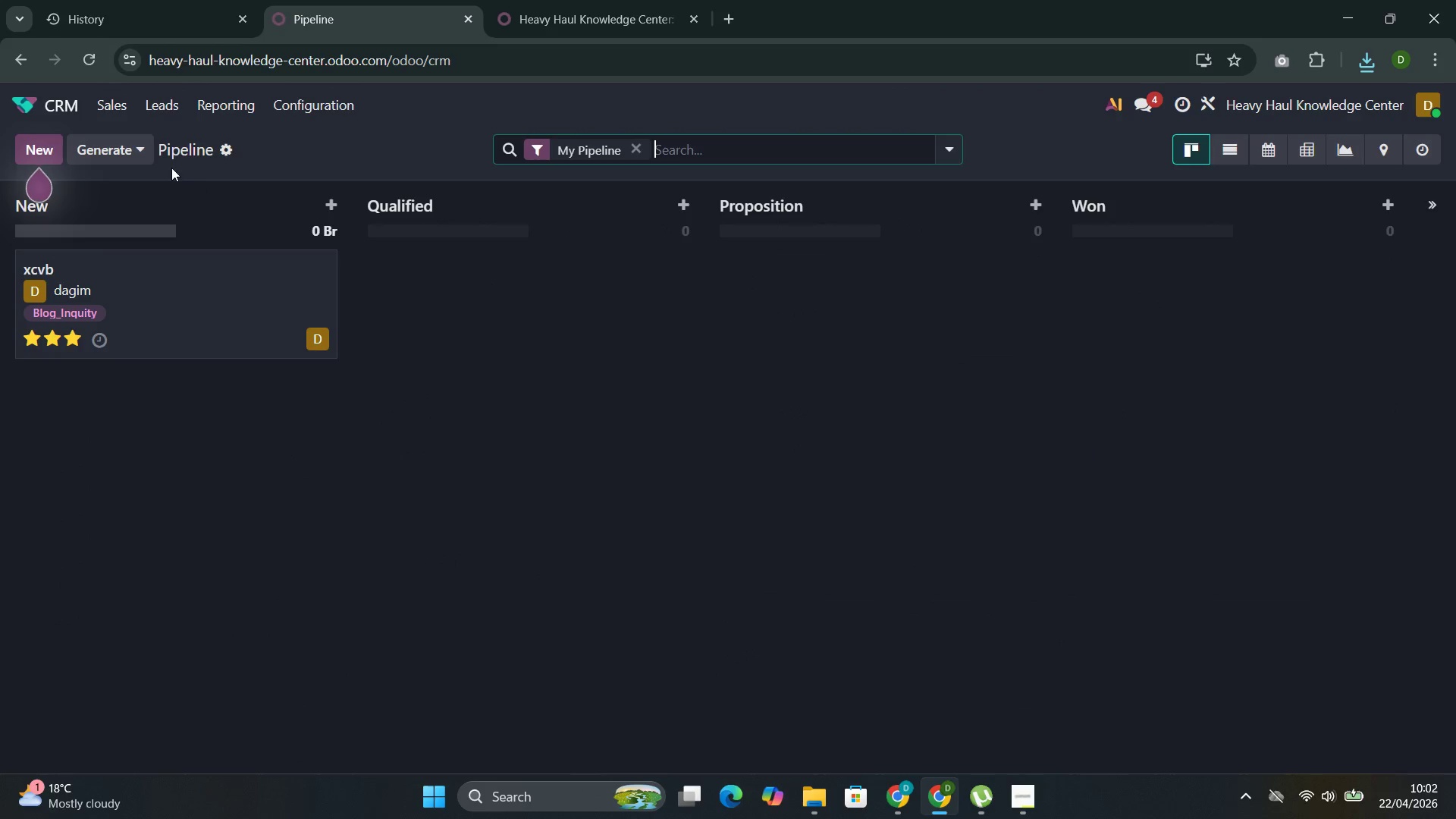 
wait(5.22)
 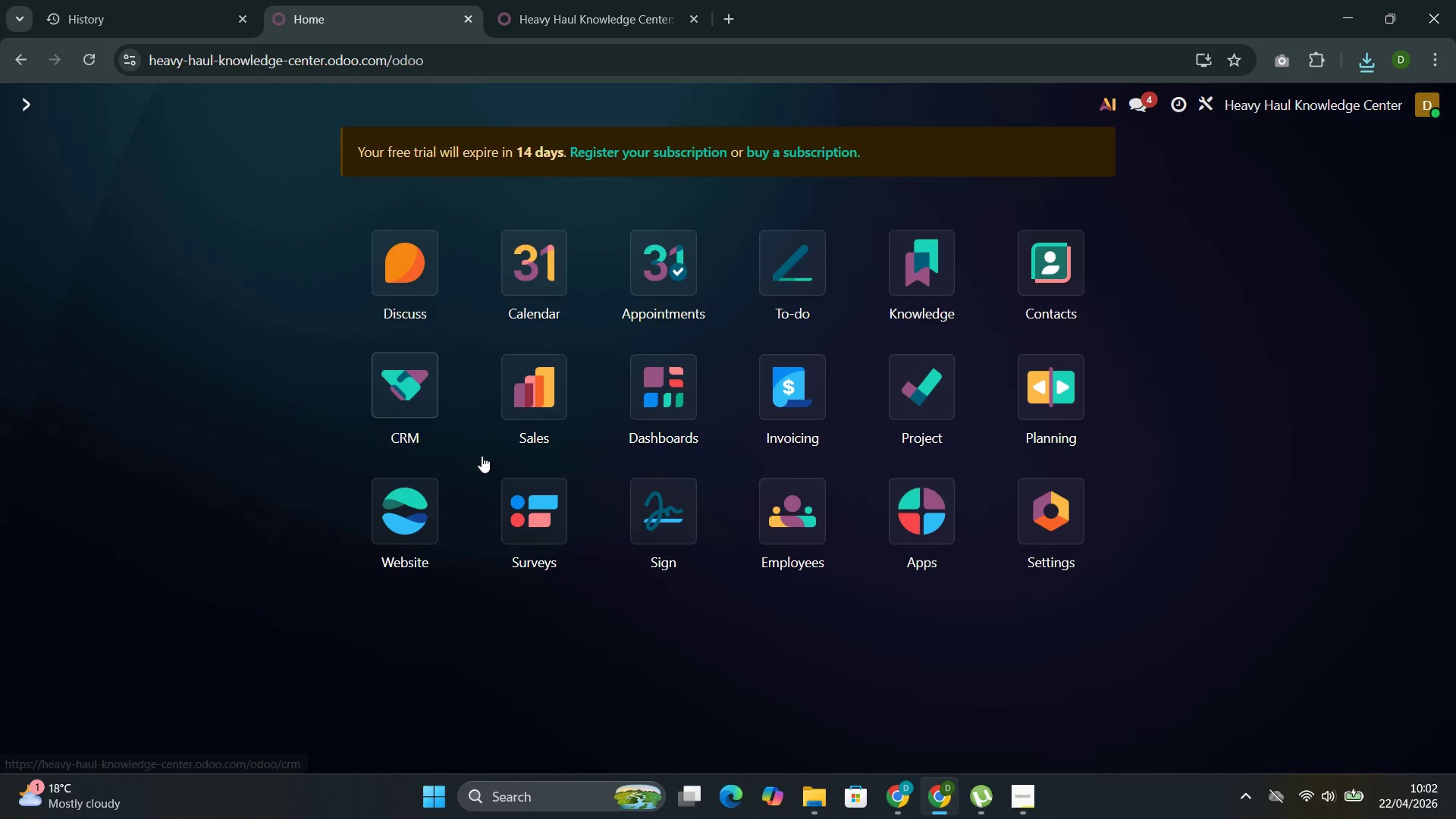 
left_click([1281, 59])
 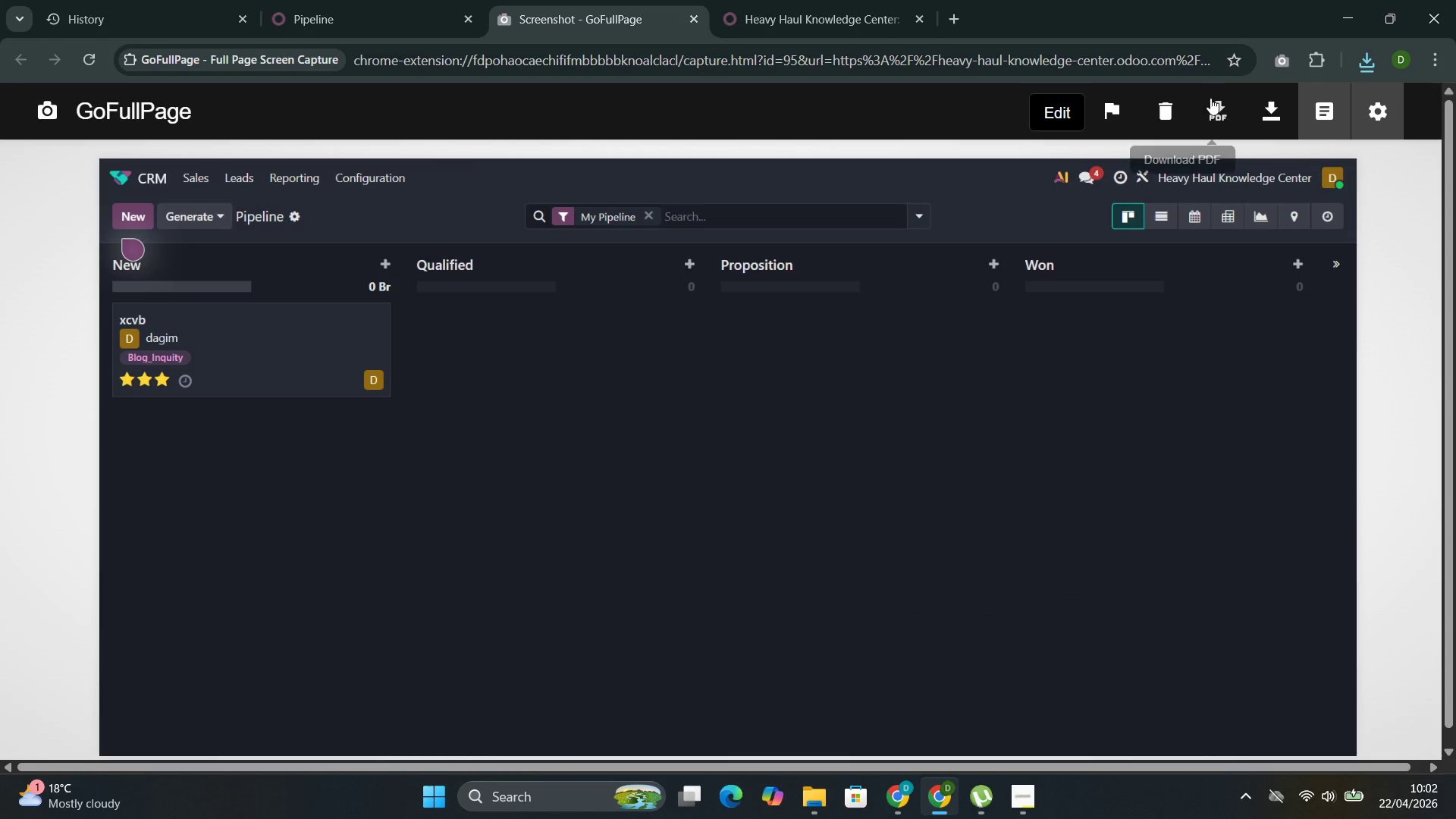 
left_click([1219, 115])
 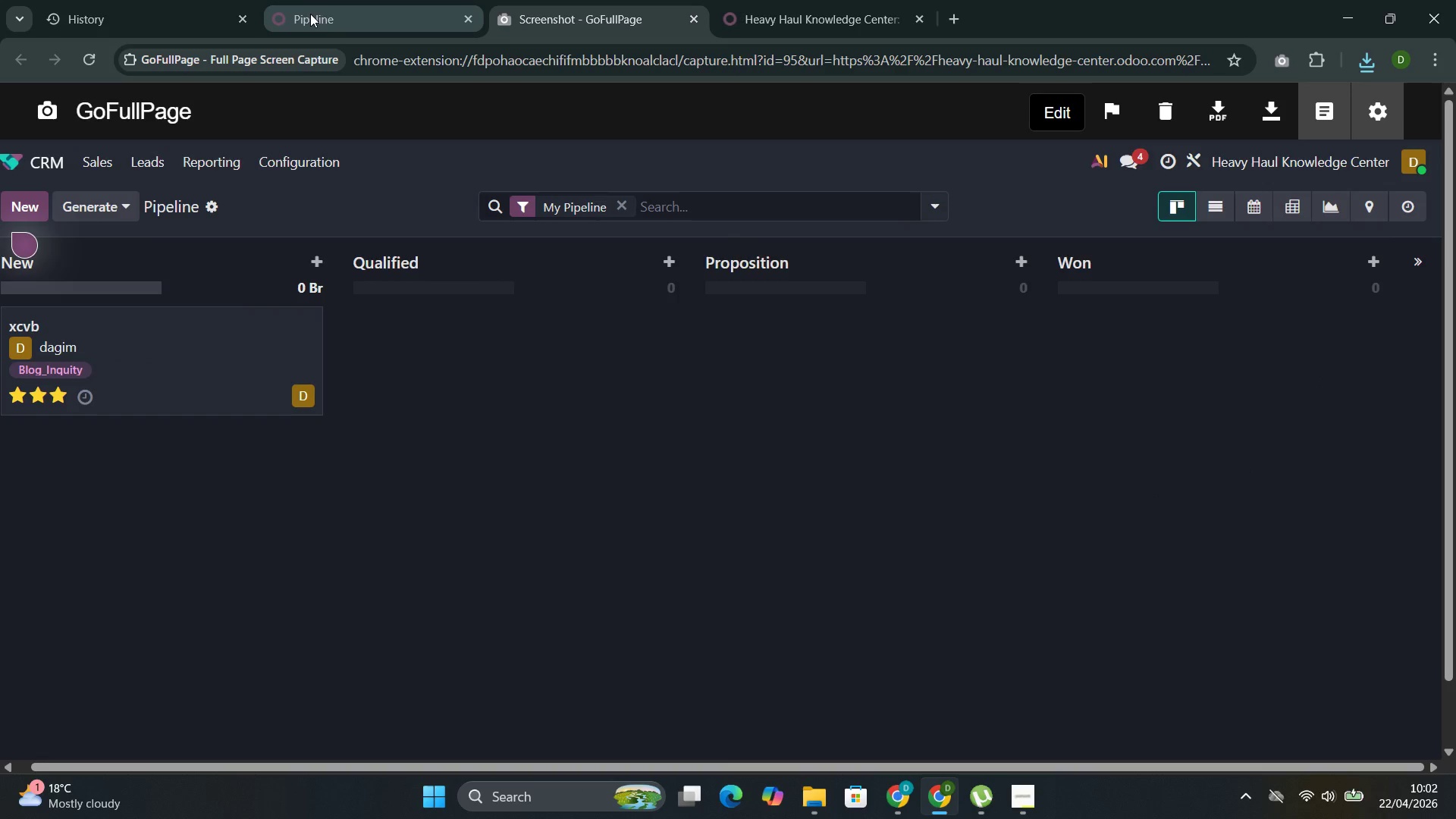 
wait(6.69)
 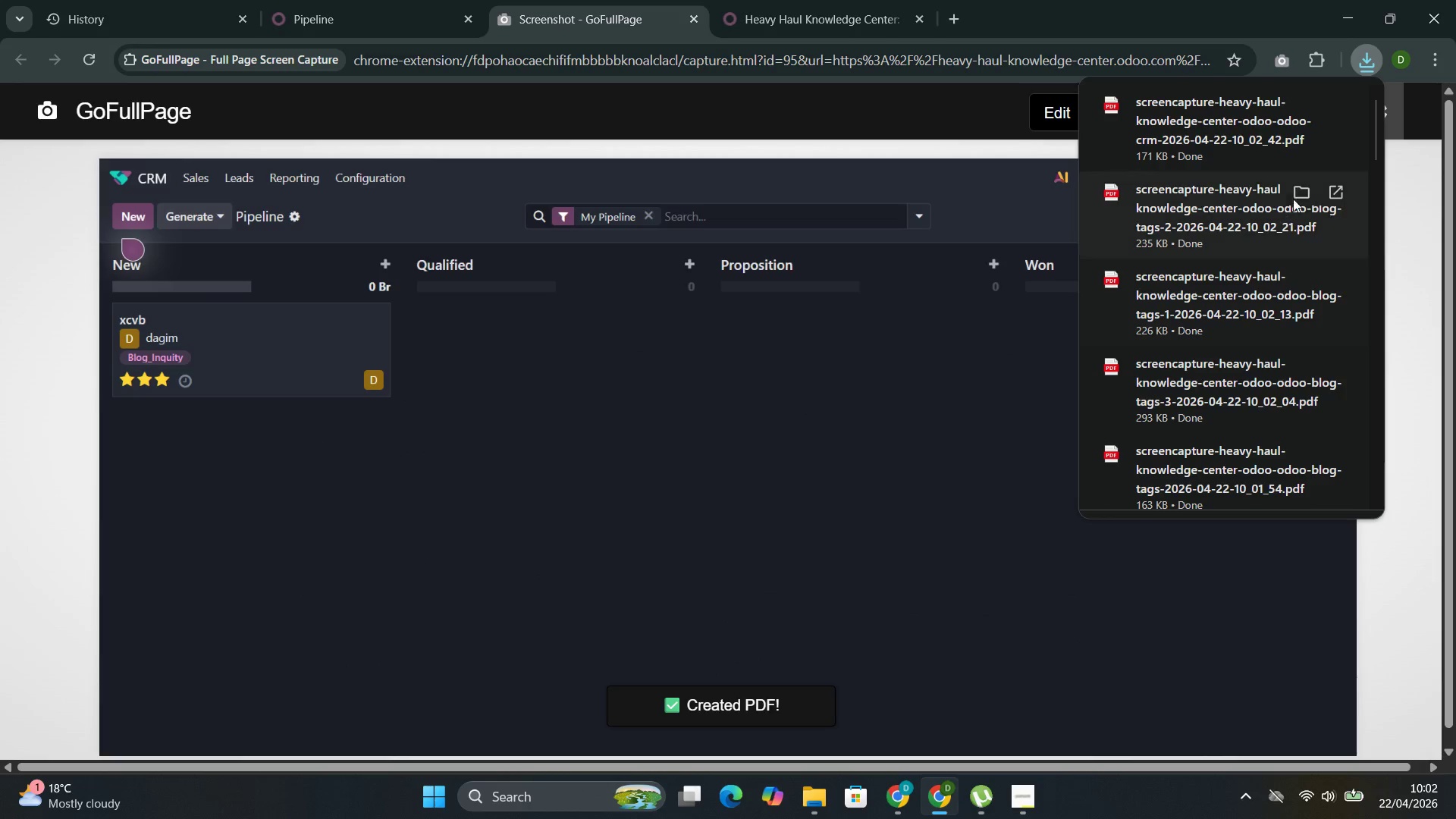 
left_click([391, 6])
 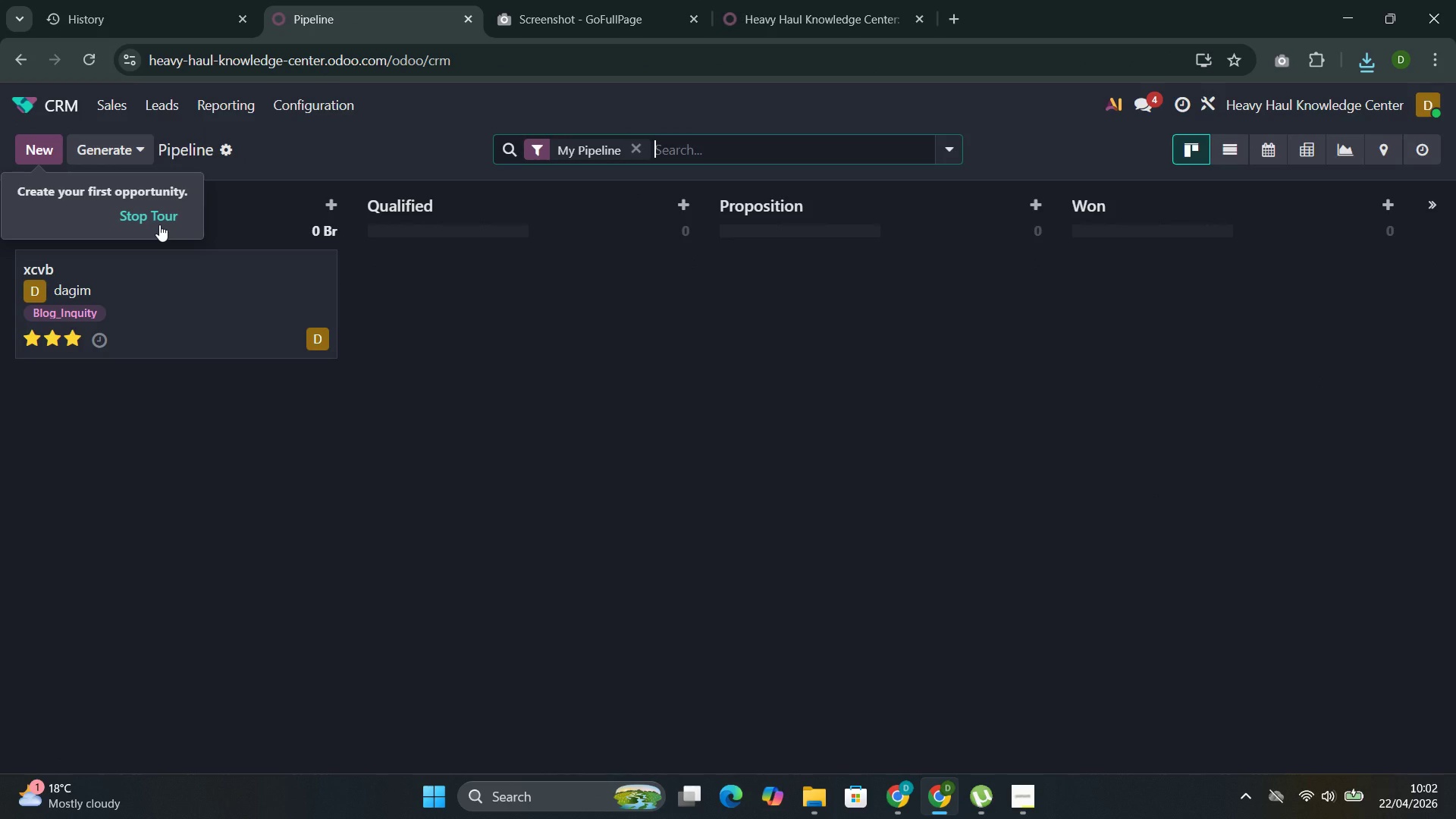 
left_click([153, 214])
 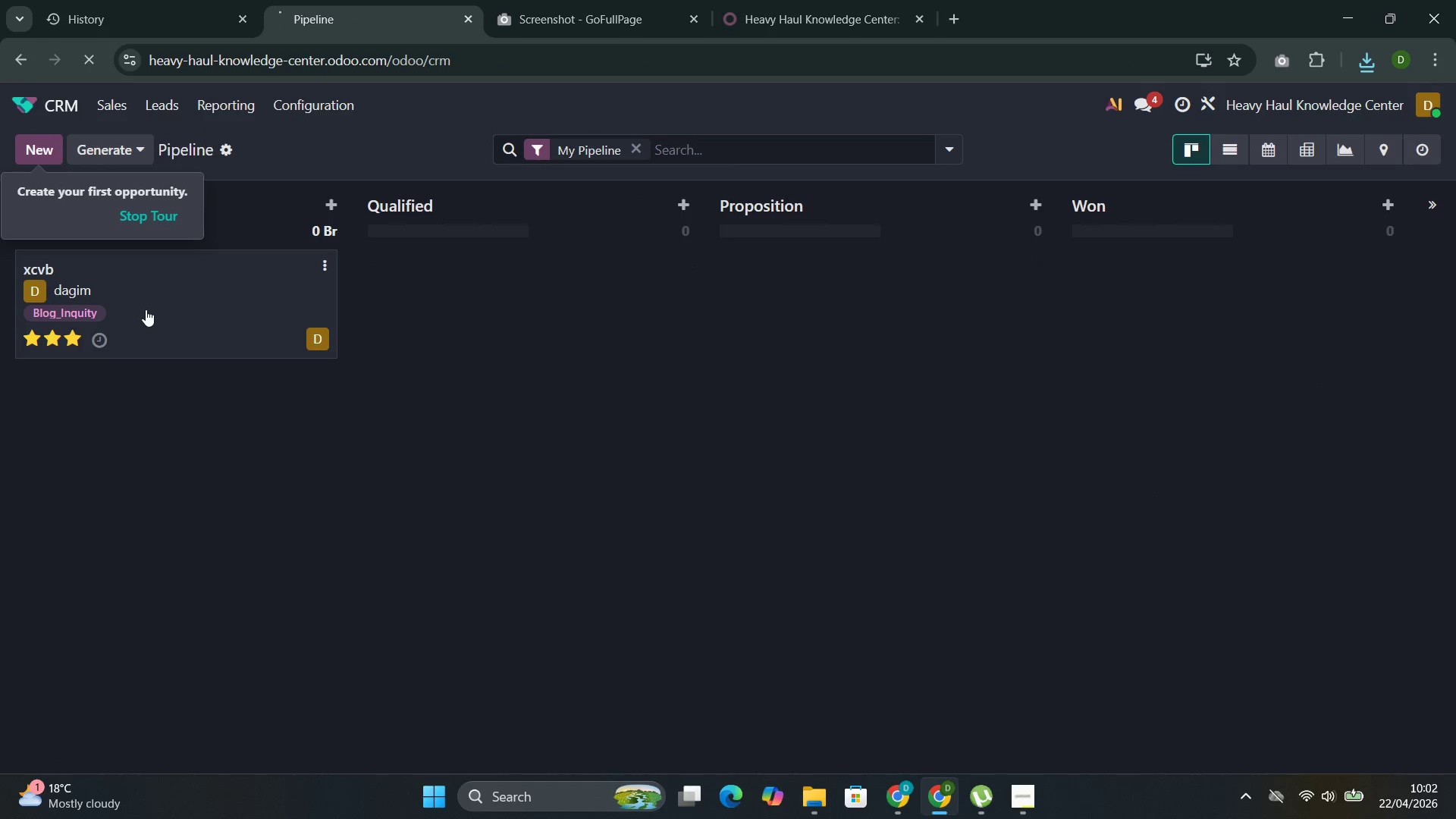 
mouse_move([131, 283])
 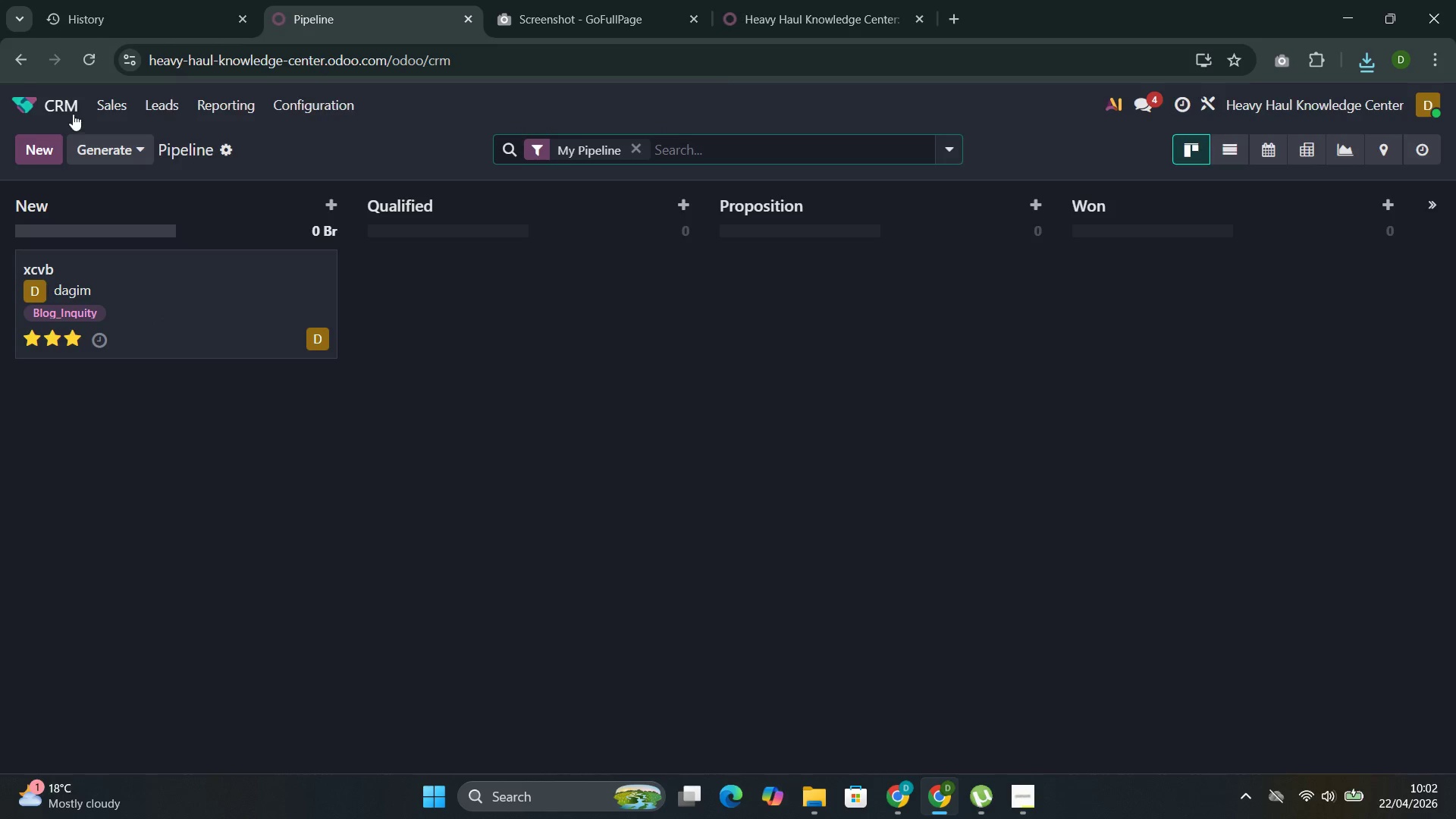 
left_click([69, 107])
 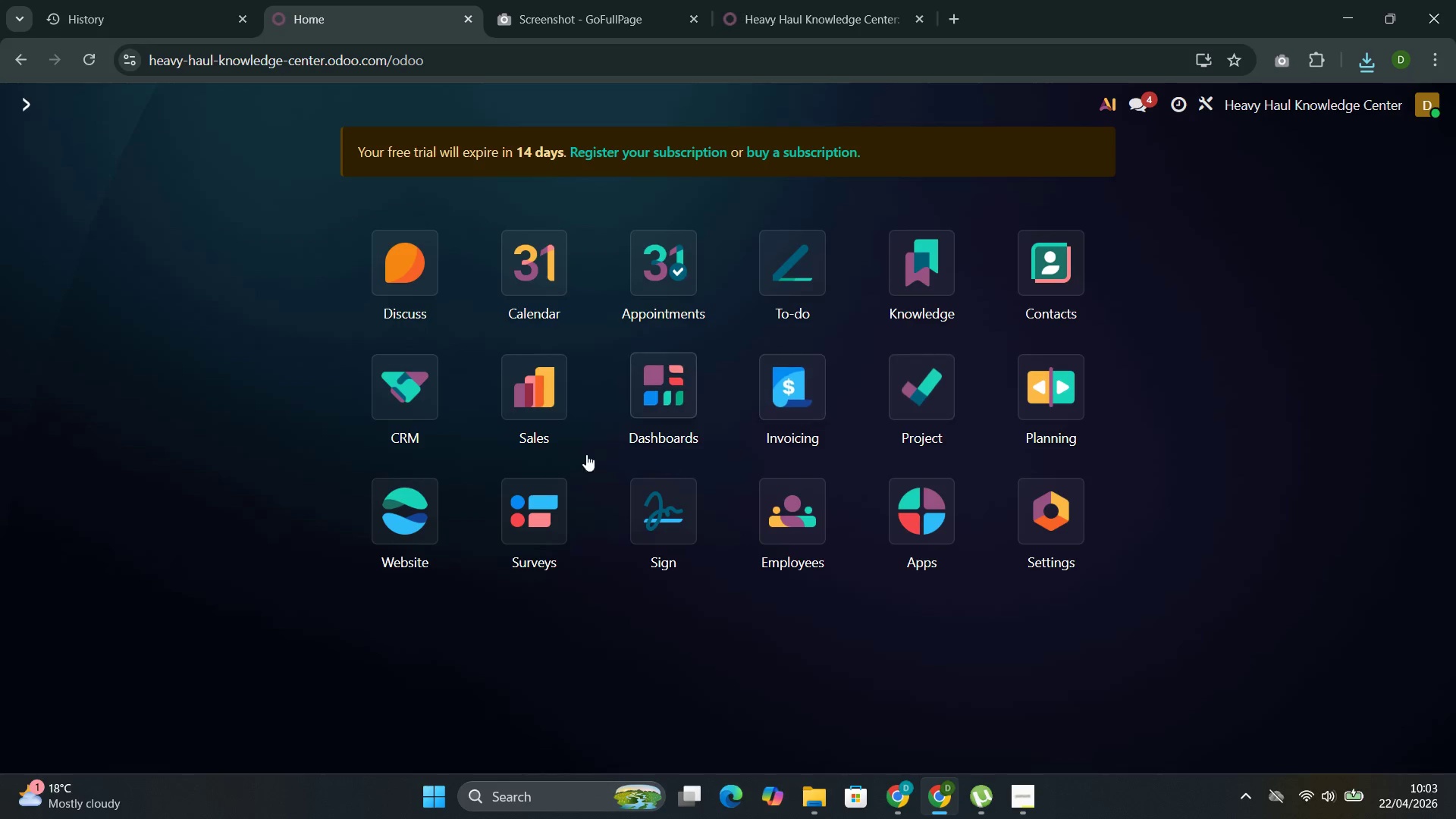 
left_click([415, 494])
 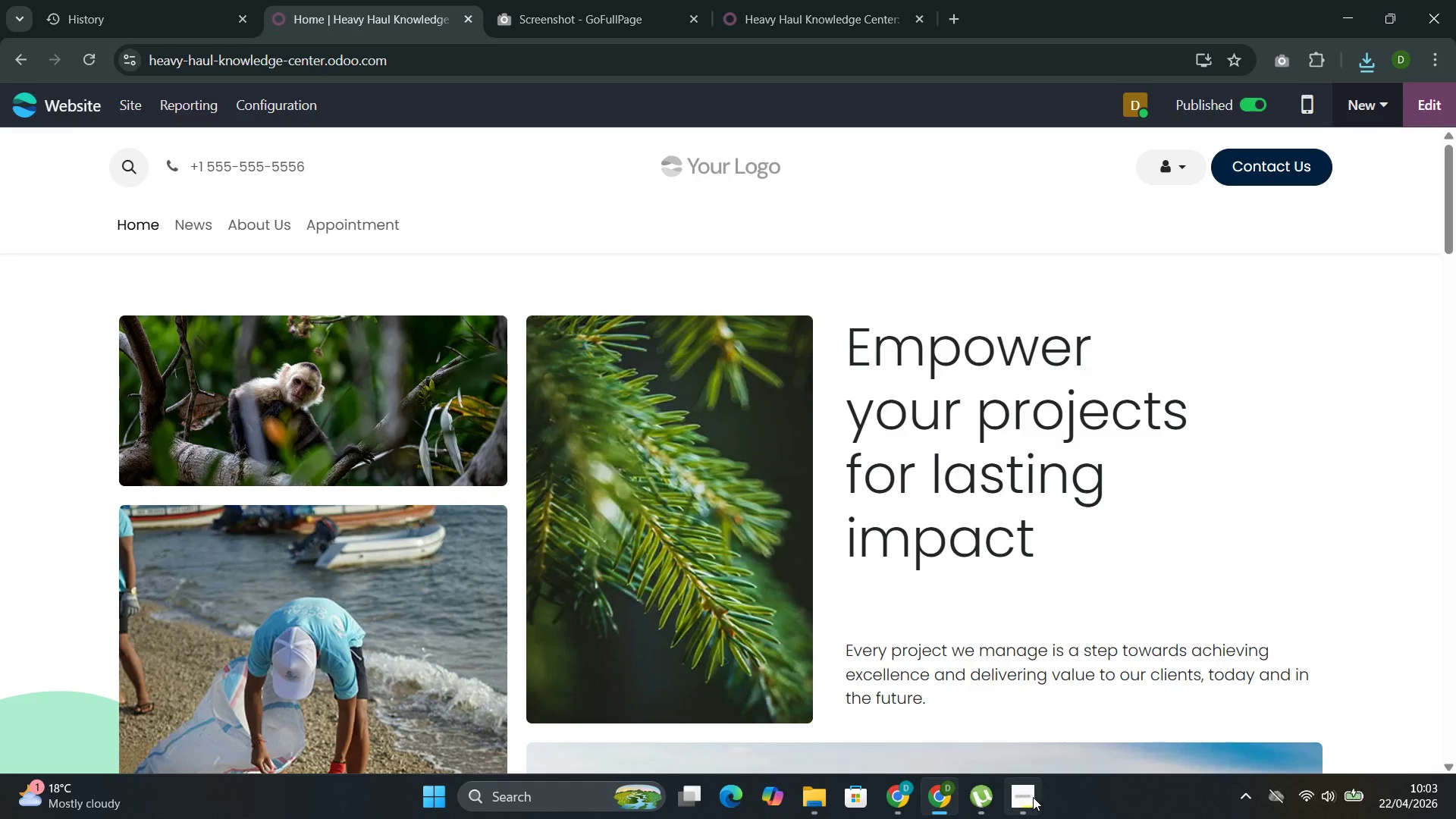 
left_click([983, 703])